 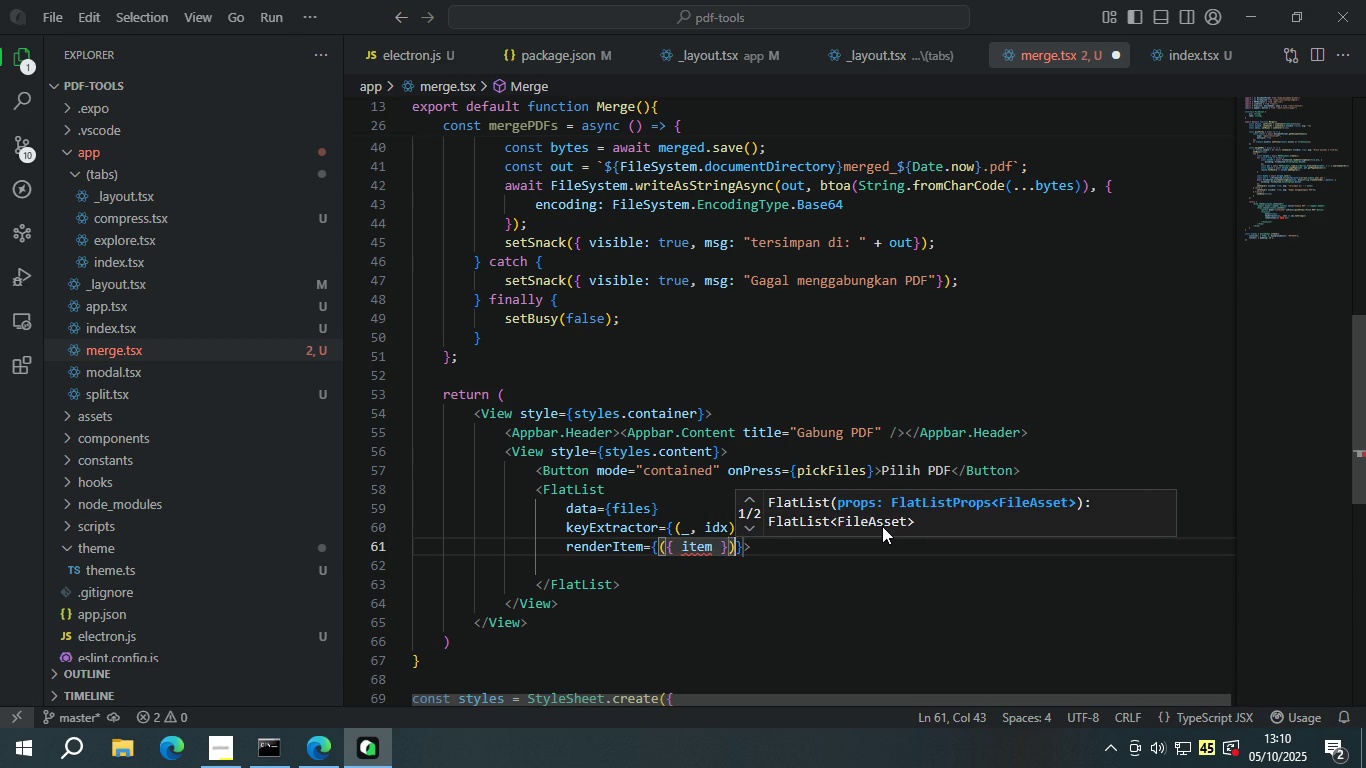 
key(ArrowRight)
 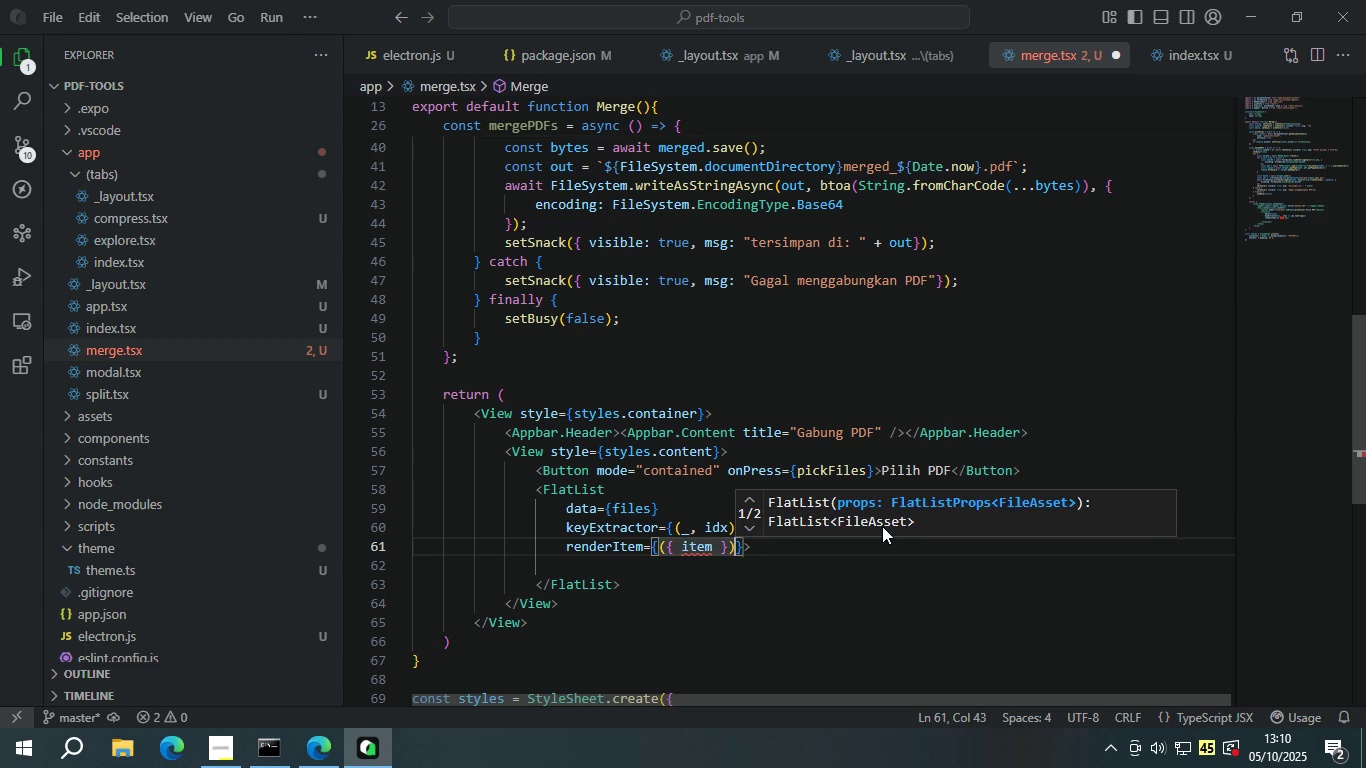 
key(ArrowLeft)
 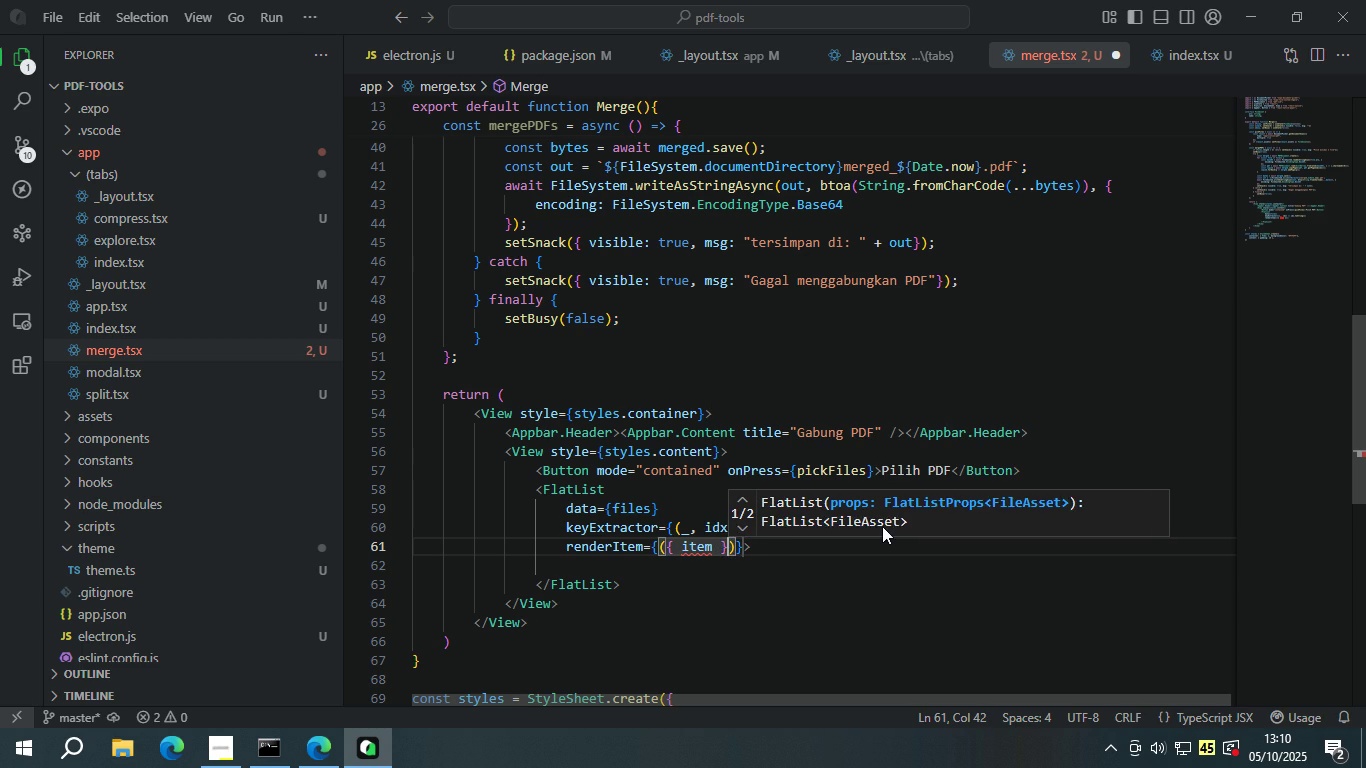 
key(Space)
 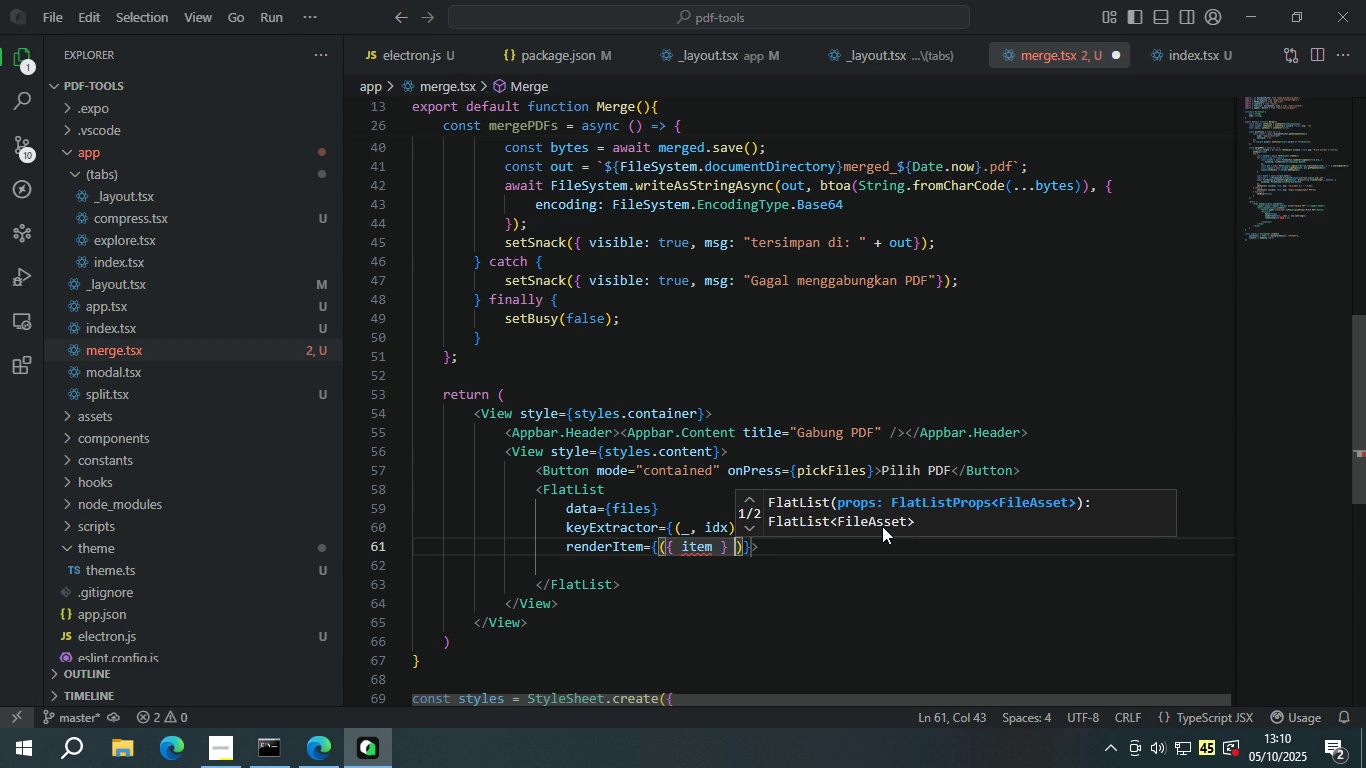 
key(Backspace)
 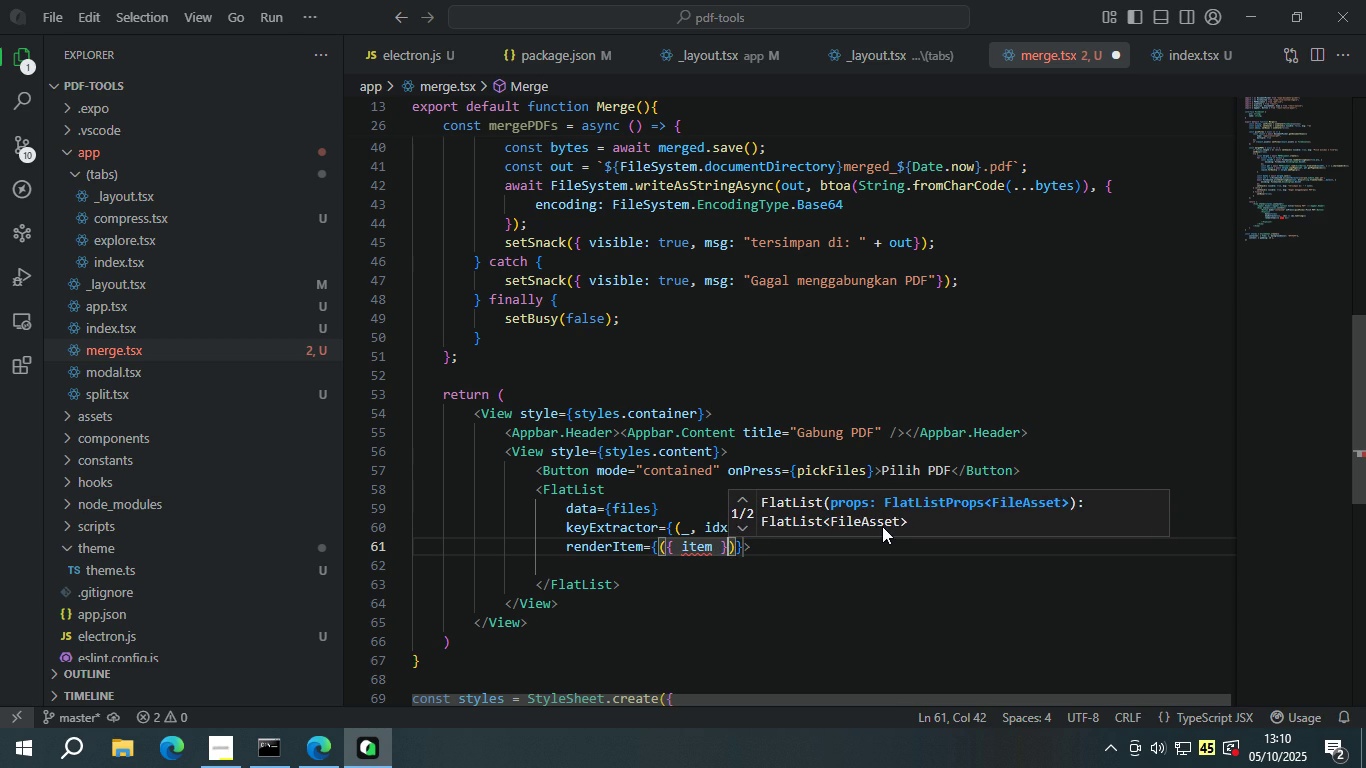 
key(ArrowRight)
 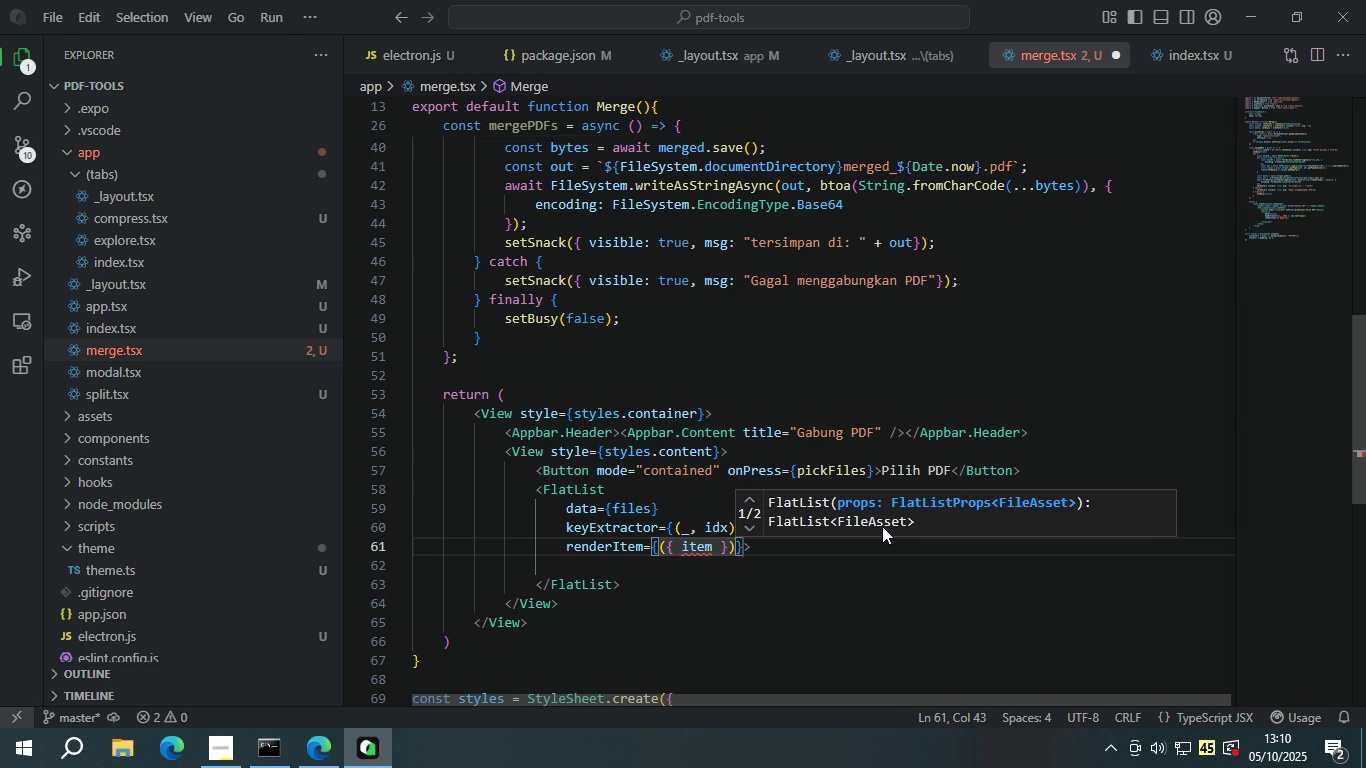 
key(Space)
 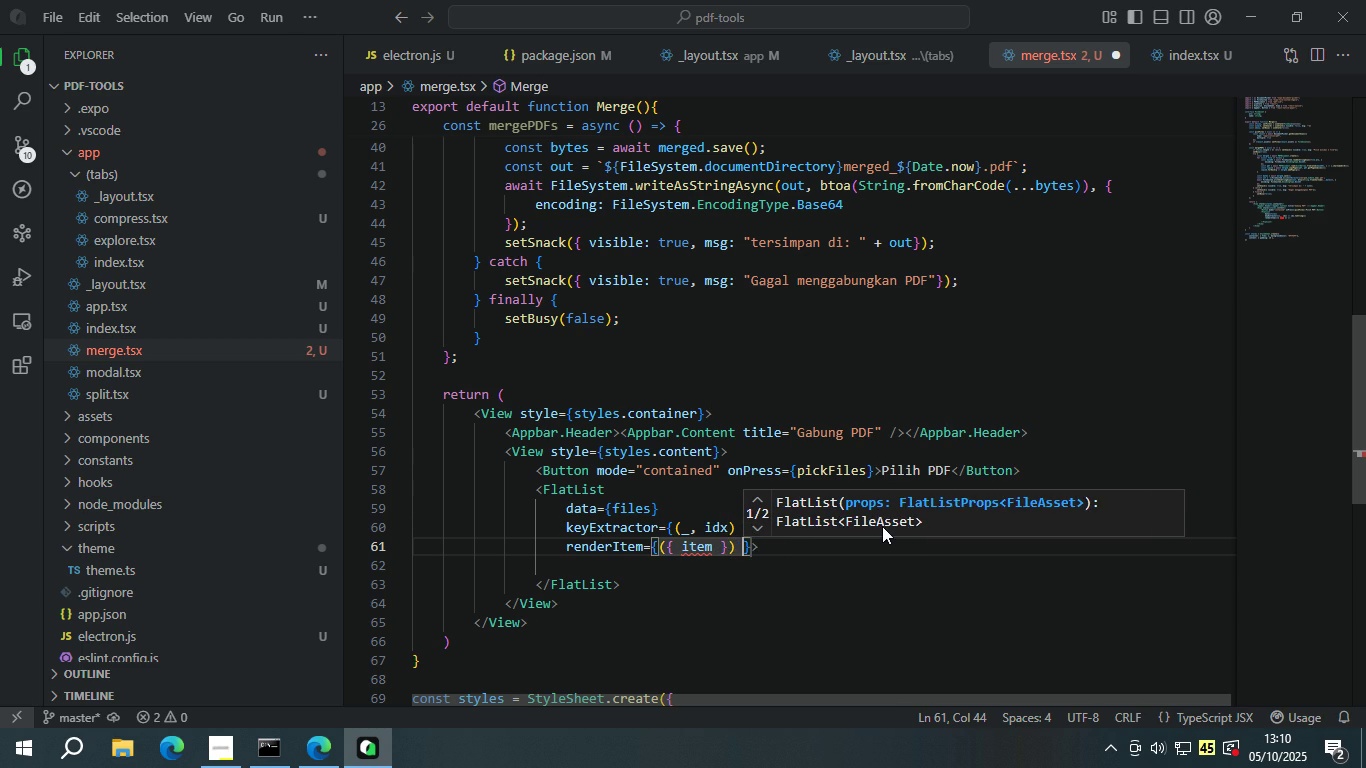 
key(Equal)
 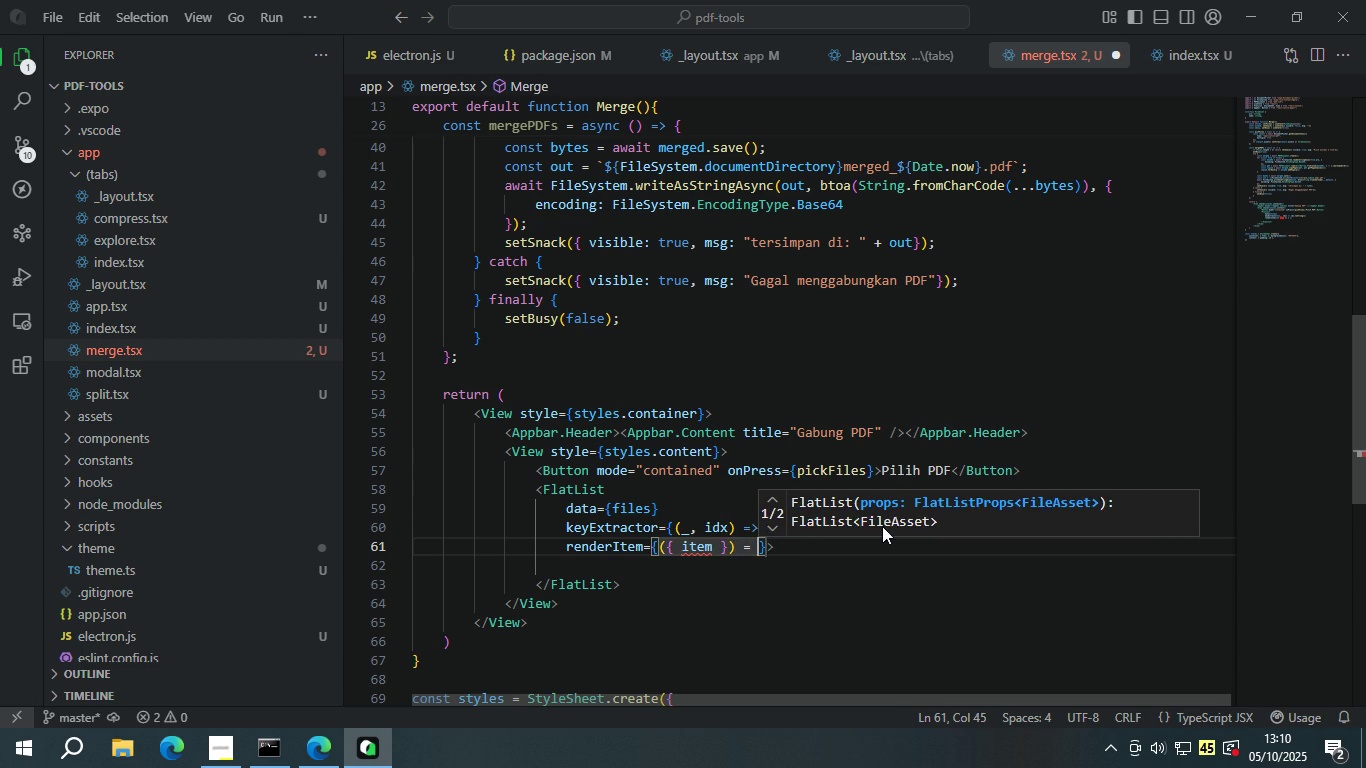 
key(Space)
 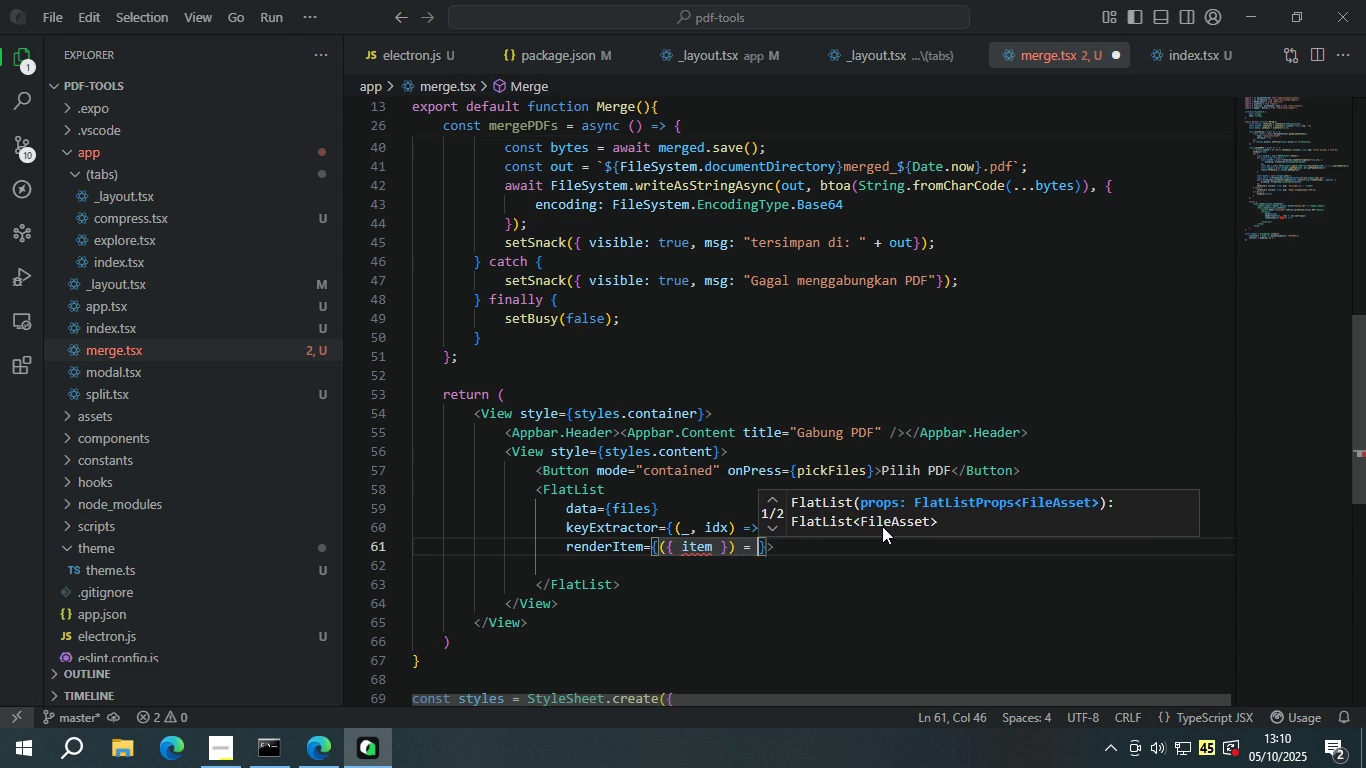 
key(Shift+ShiftLeft)
 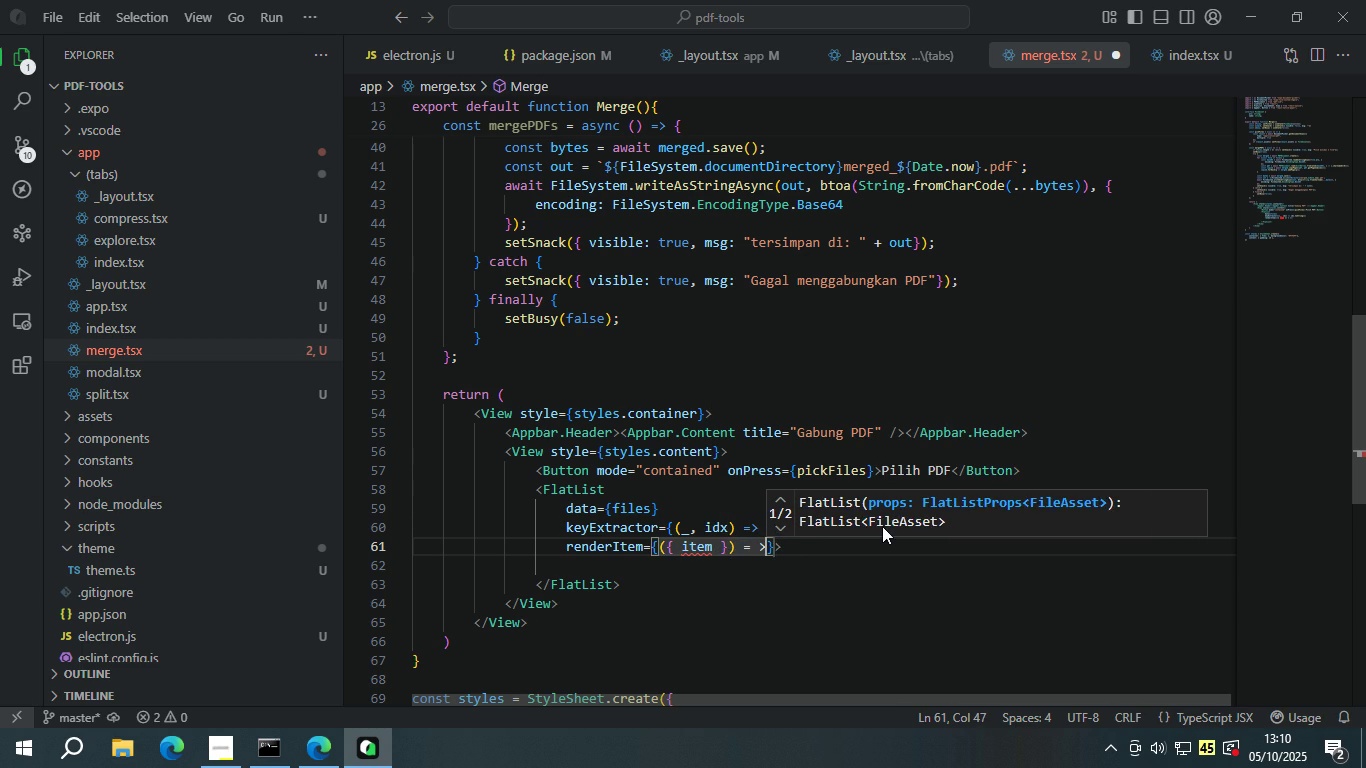 
key(Shift+Period)
 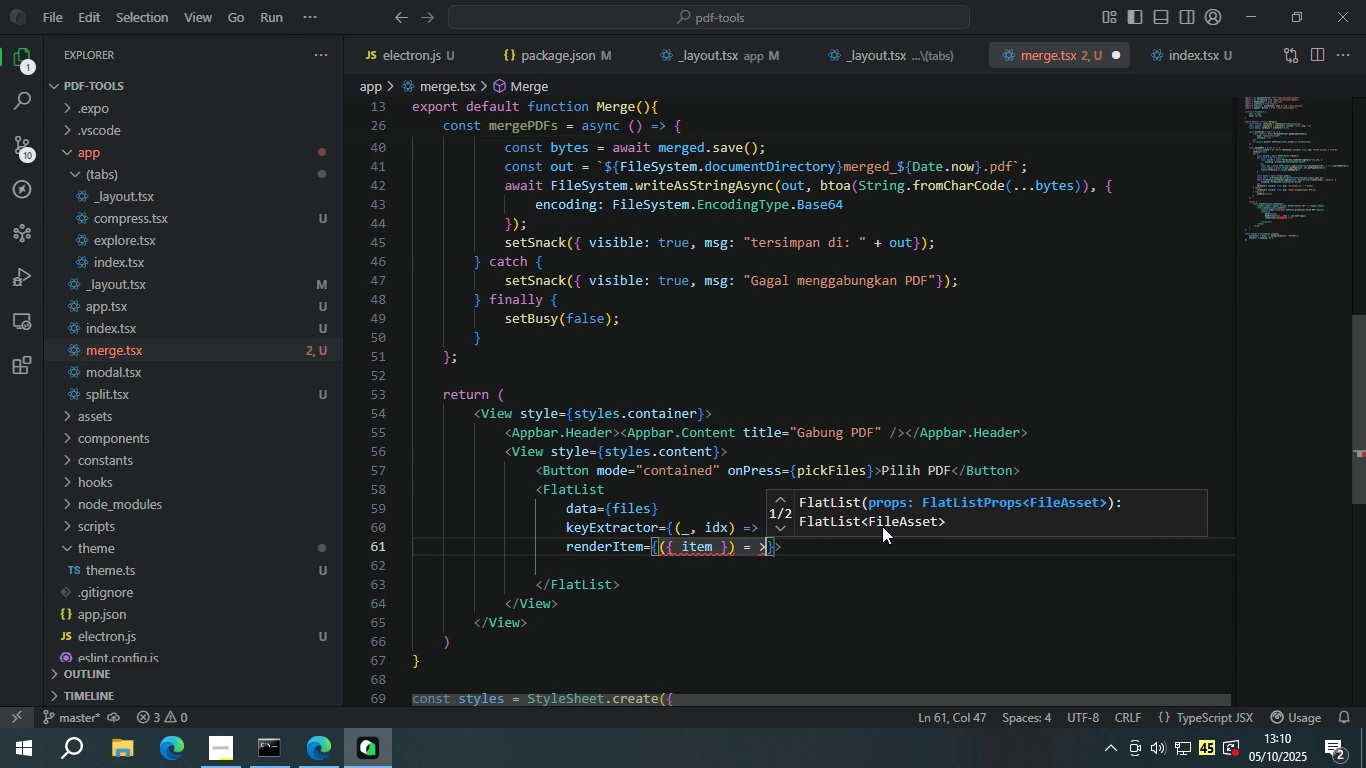 
key(Space)